 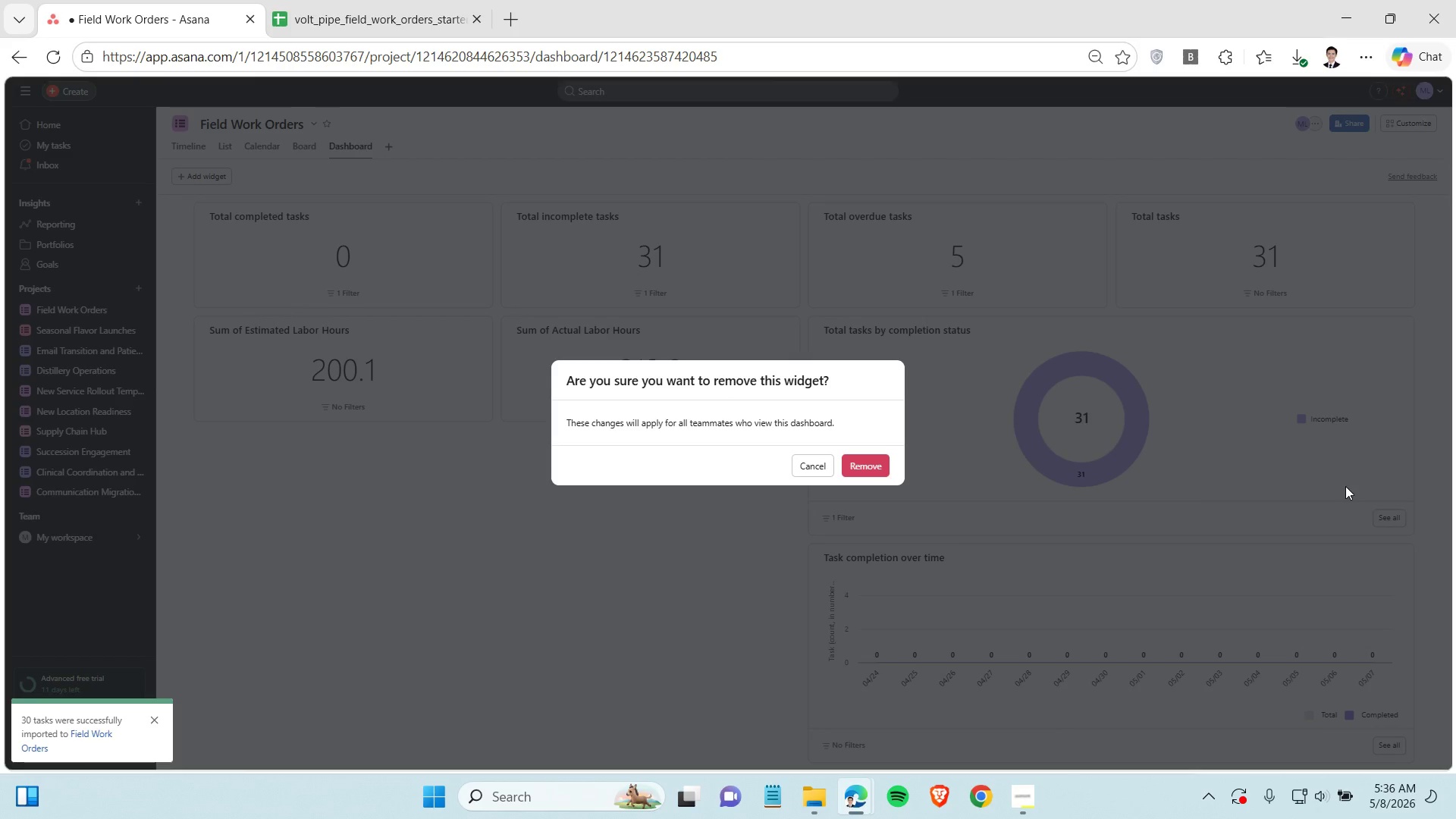 
left_click([871, 469])
 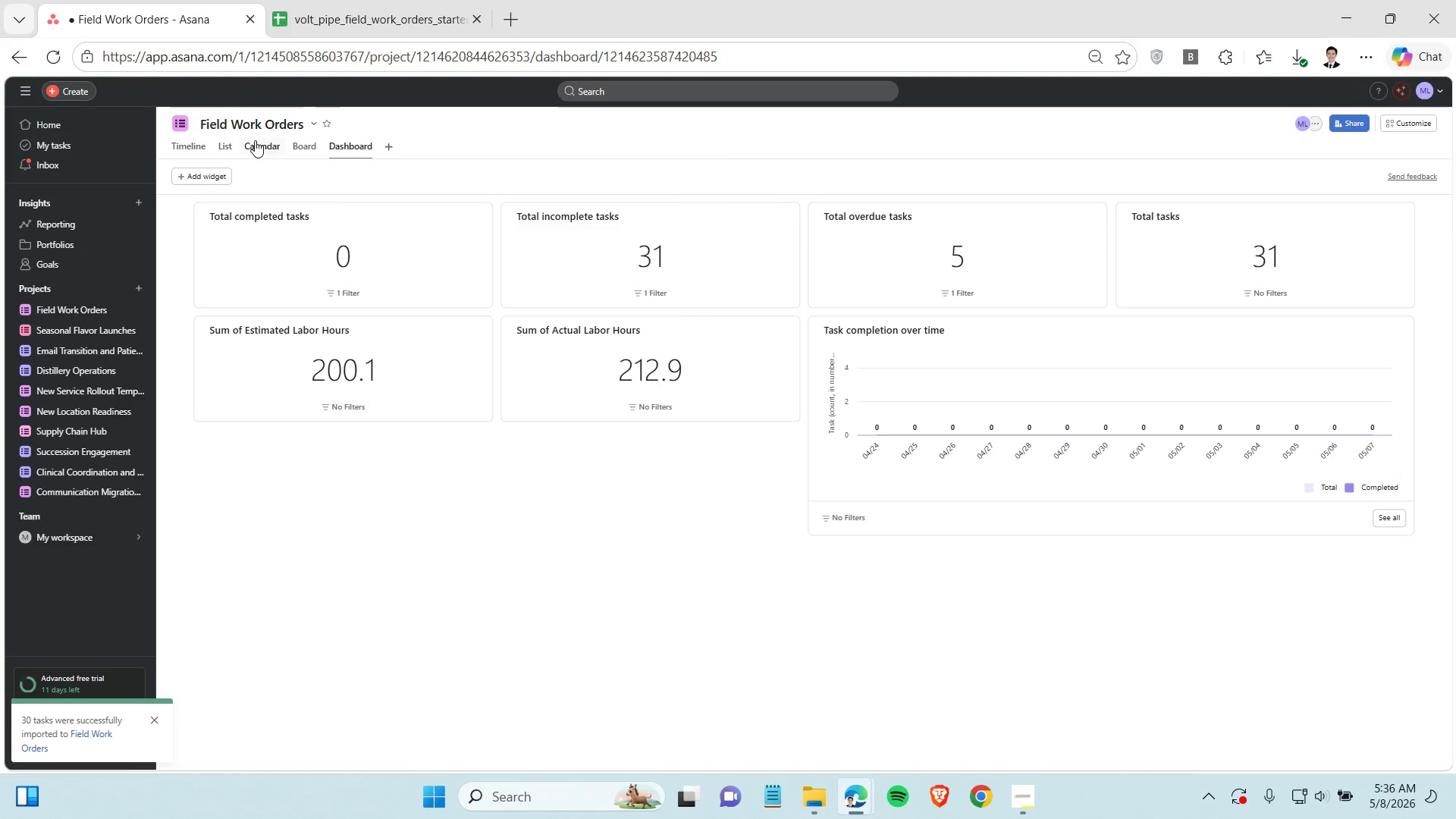 
left_click([298, 140])
 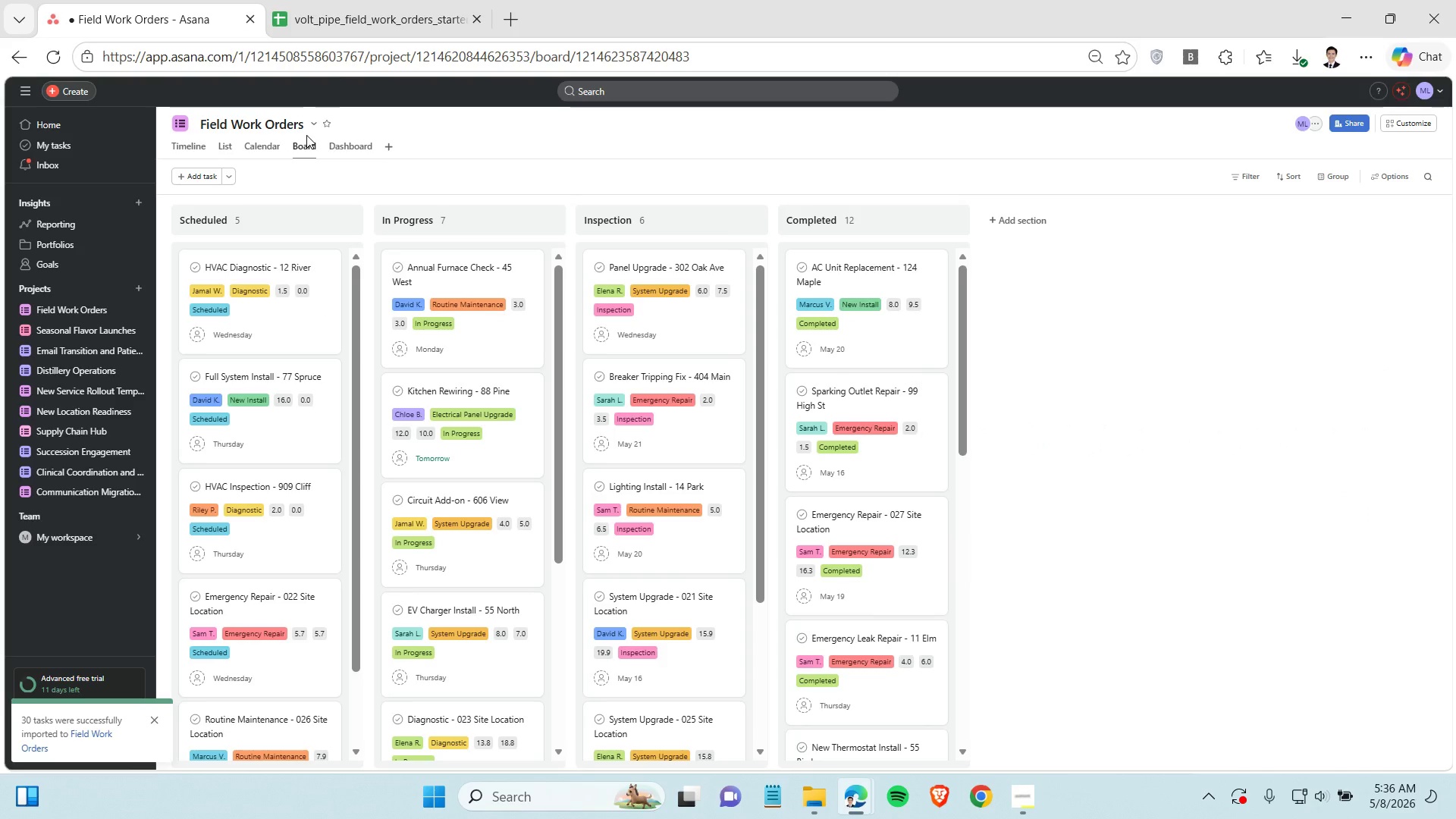 
hold_key(key=ControlLeft, duration=1.5)
scroll: coordinate [651, 455], scroll_direction: up, amount: 2.0
 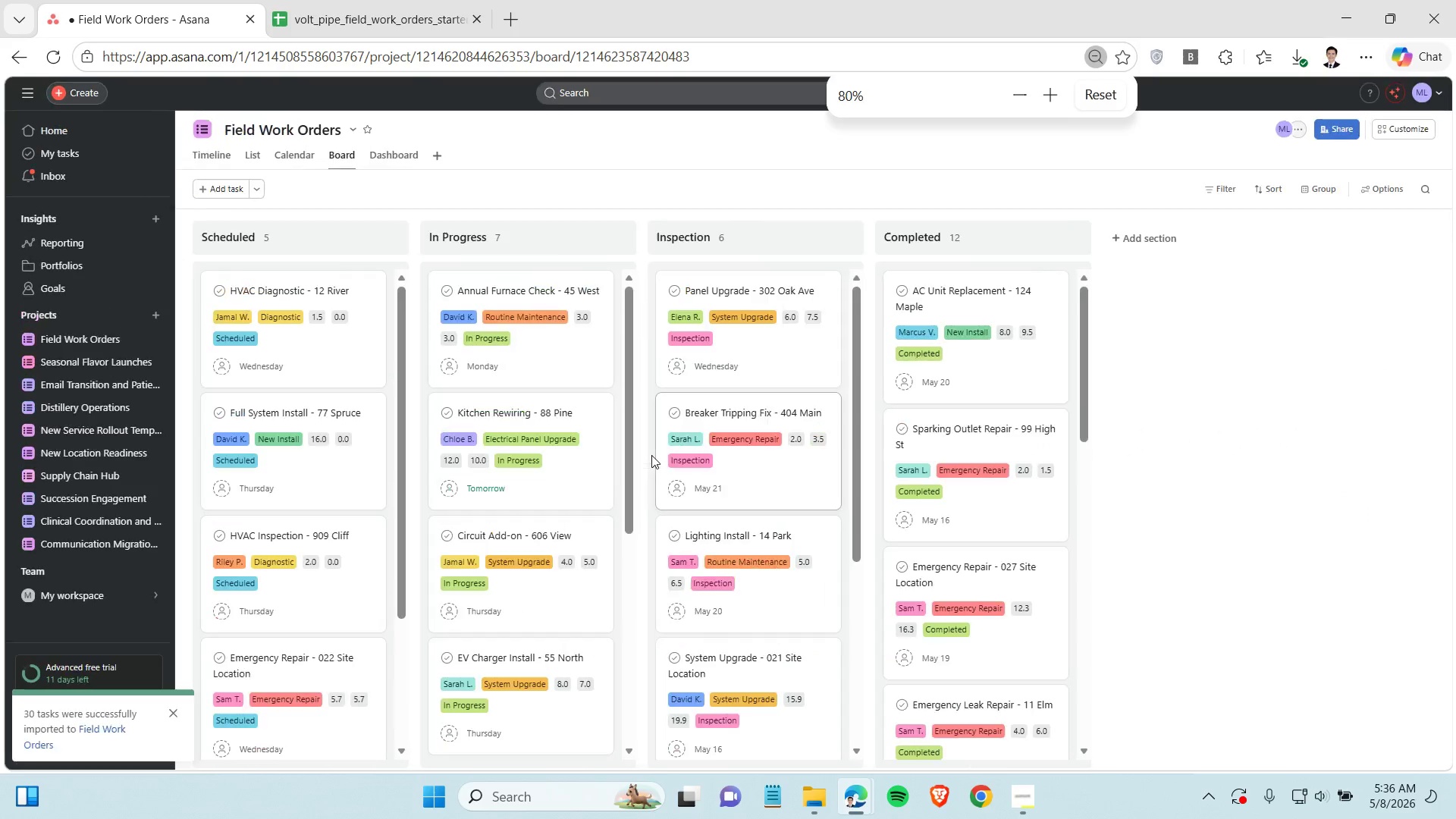 
hold_key(key=ControlLeft, duration=1.47)
scroll: coordinate [651, 455], scroll_direction: up, amount: 1.0
 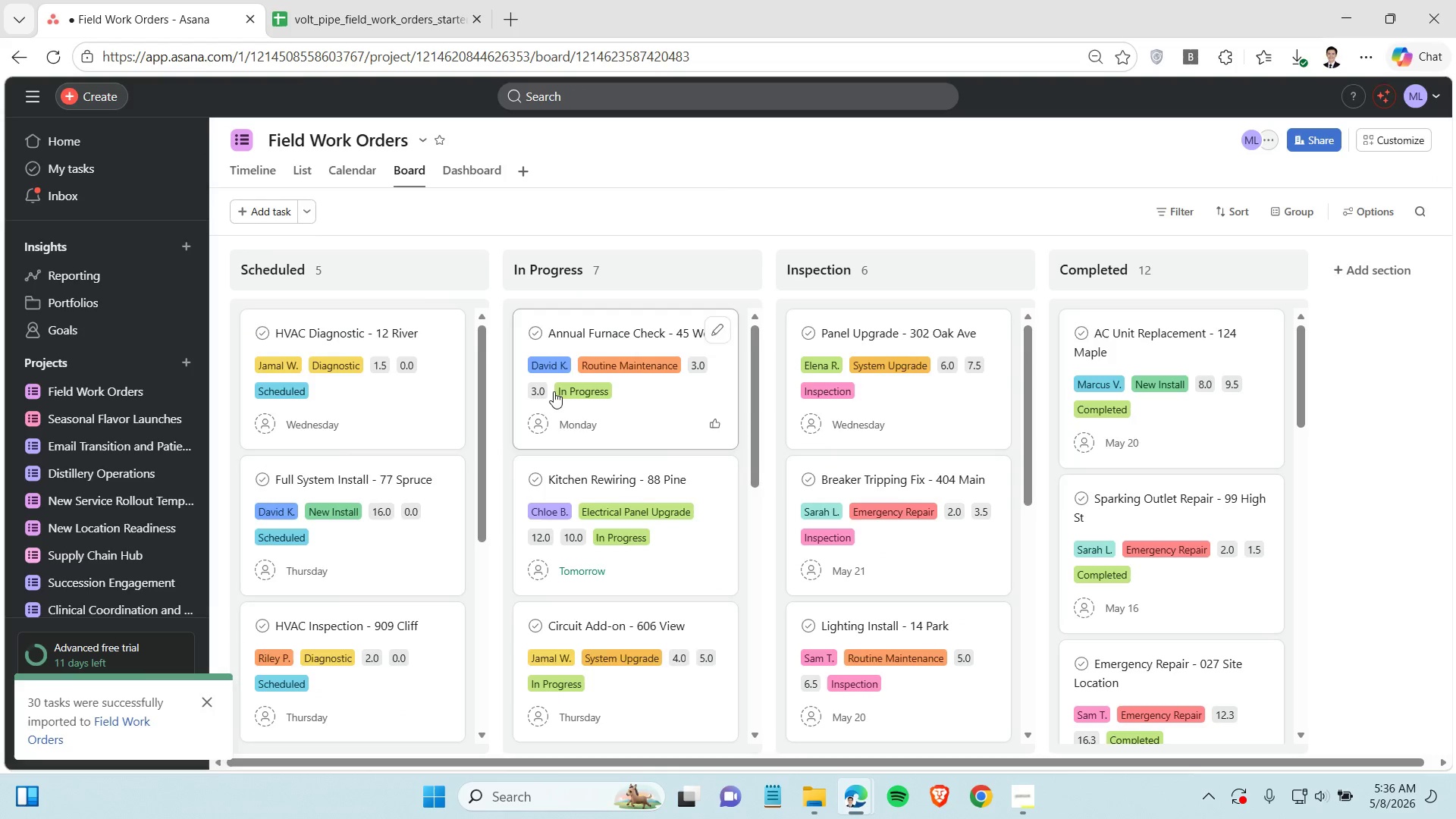 
left_click([452, 168])
 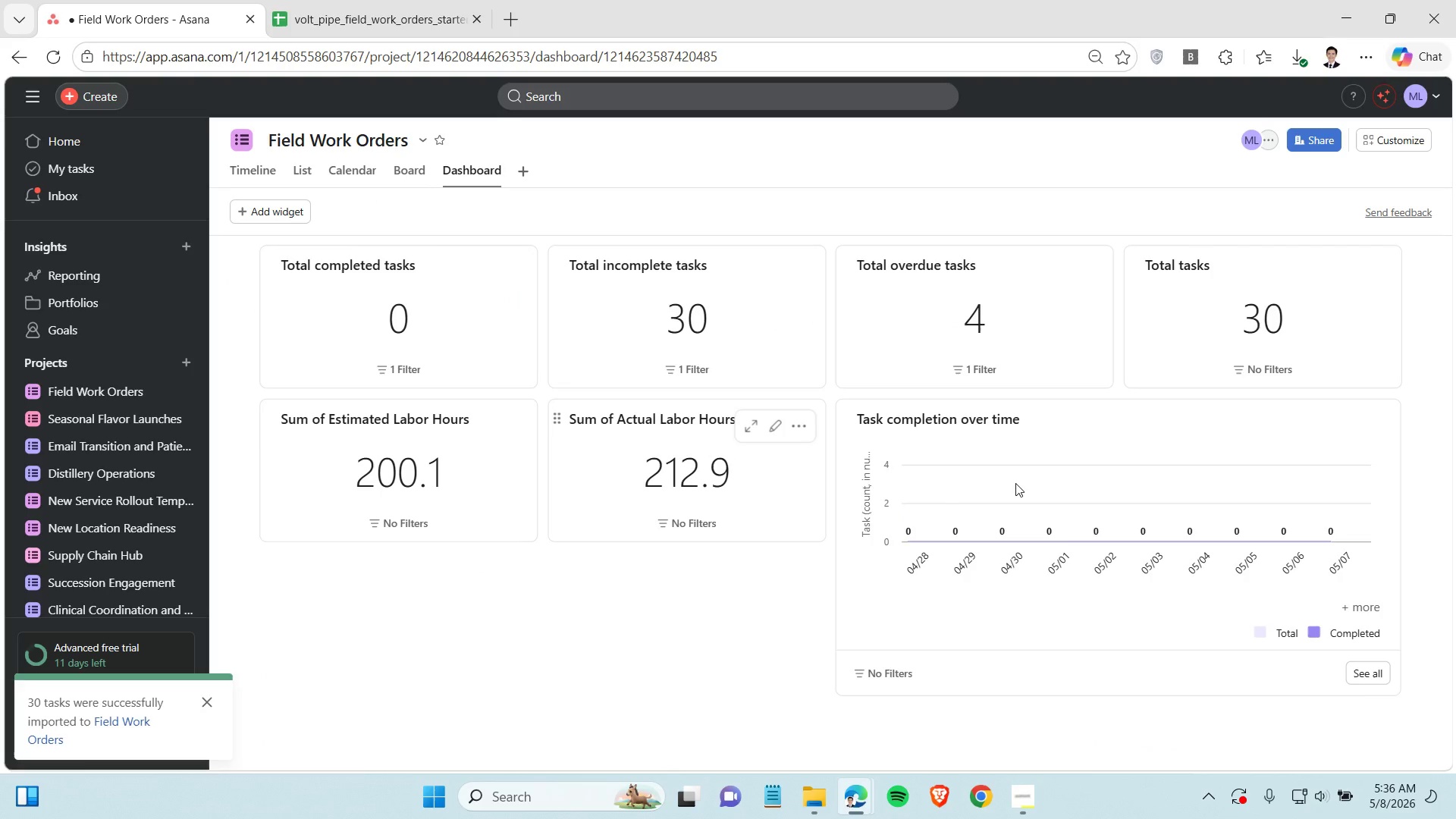 
left_click([1374, 425])
 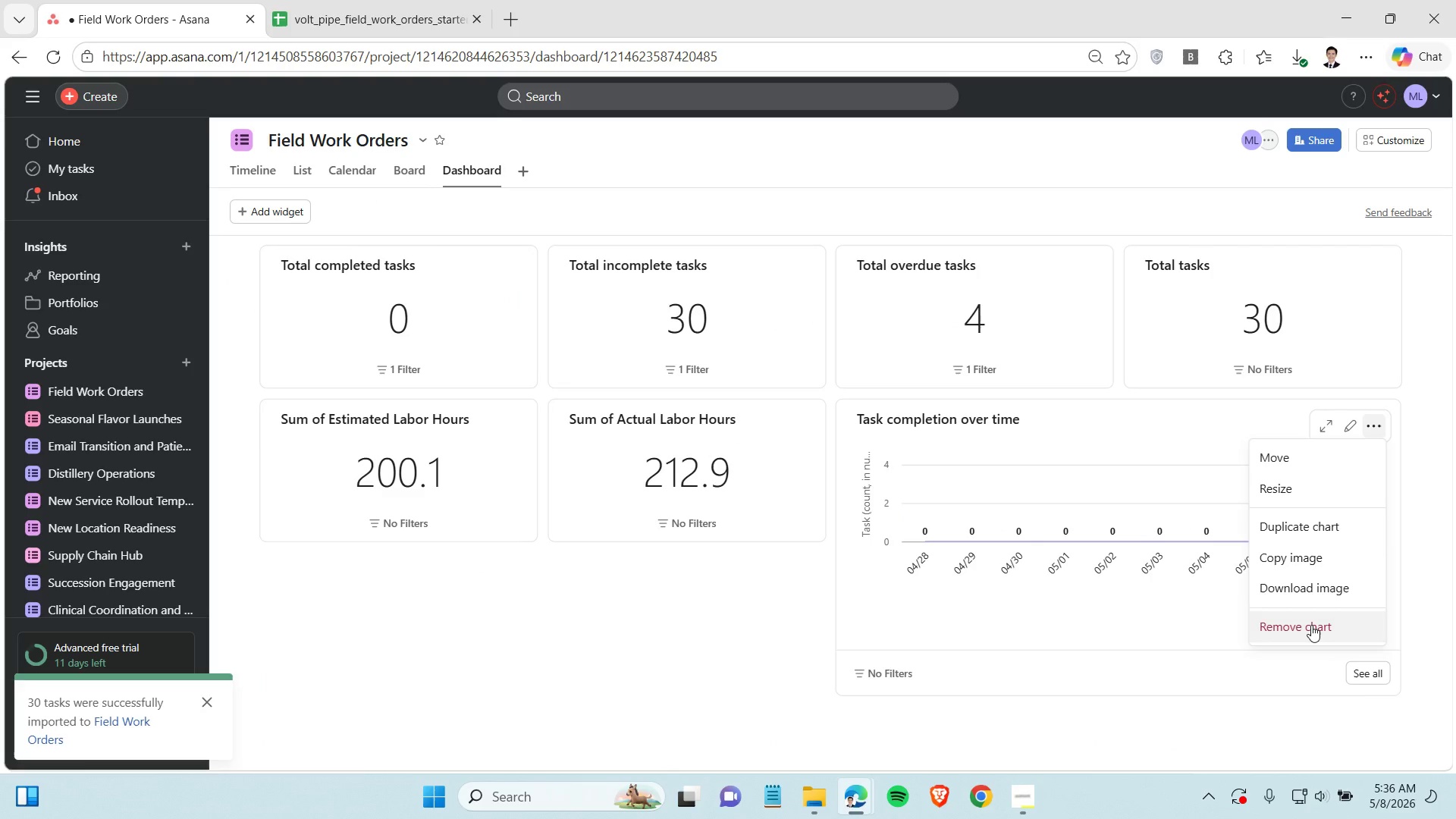 
left_click([1311, 625])
 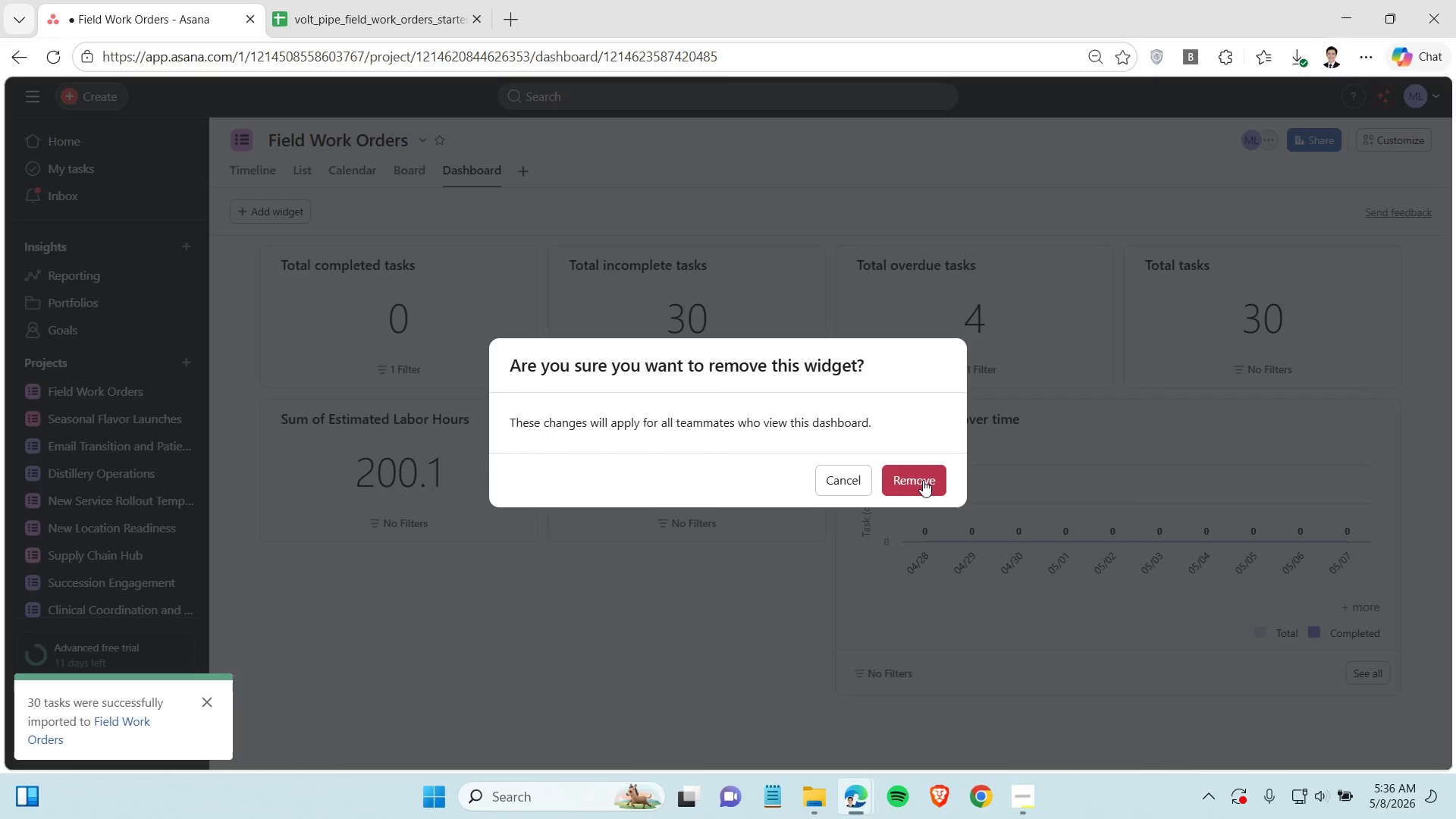 
left_click([922, 478])
 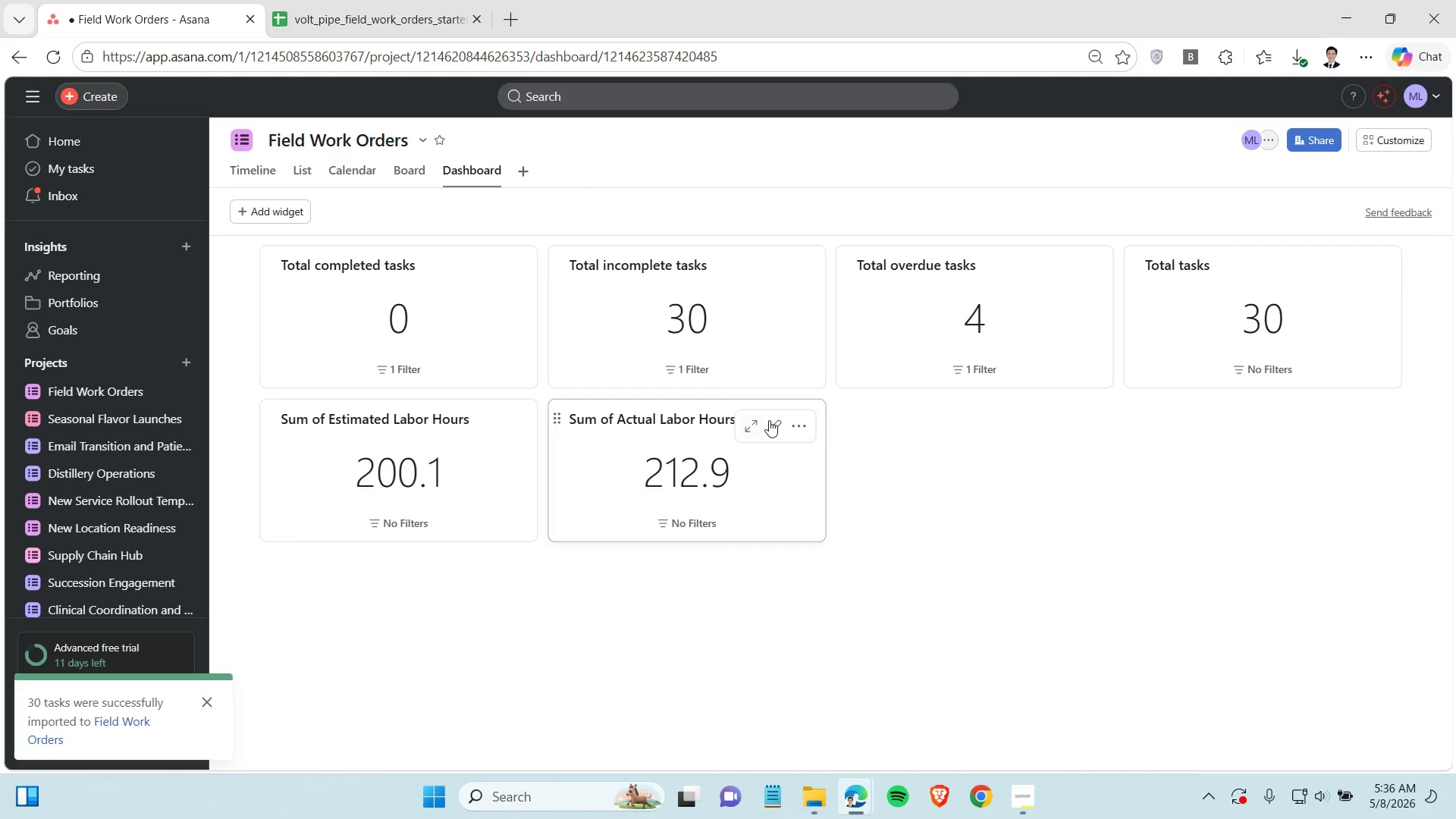 
left_click([797, 425])
 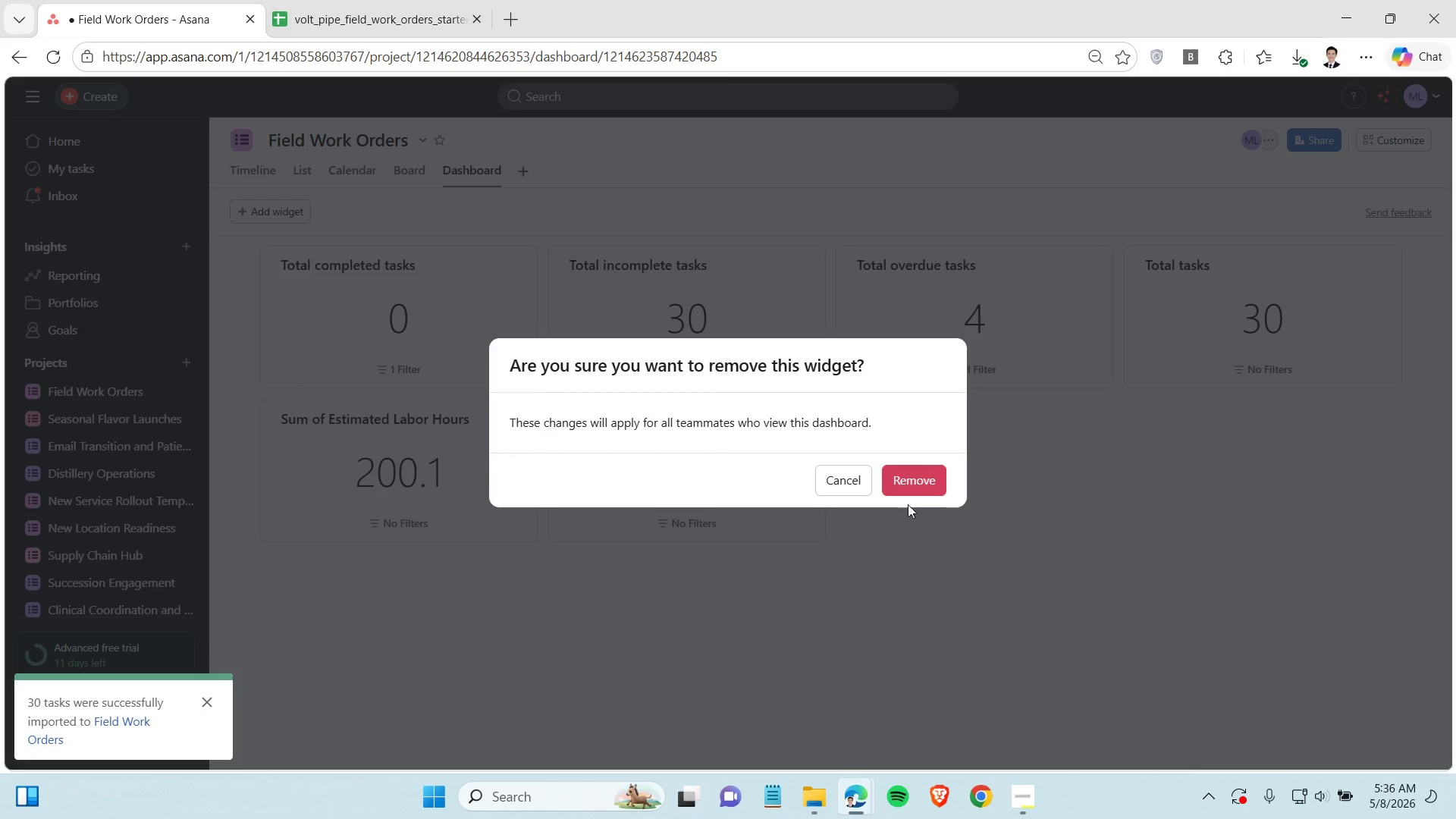 
left_click([913, 479])
 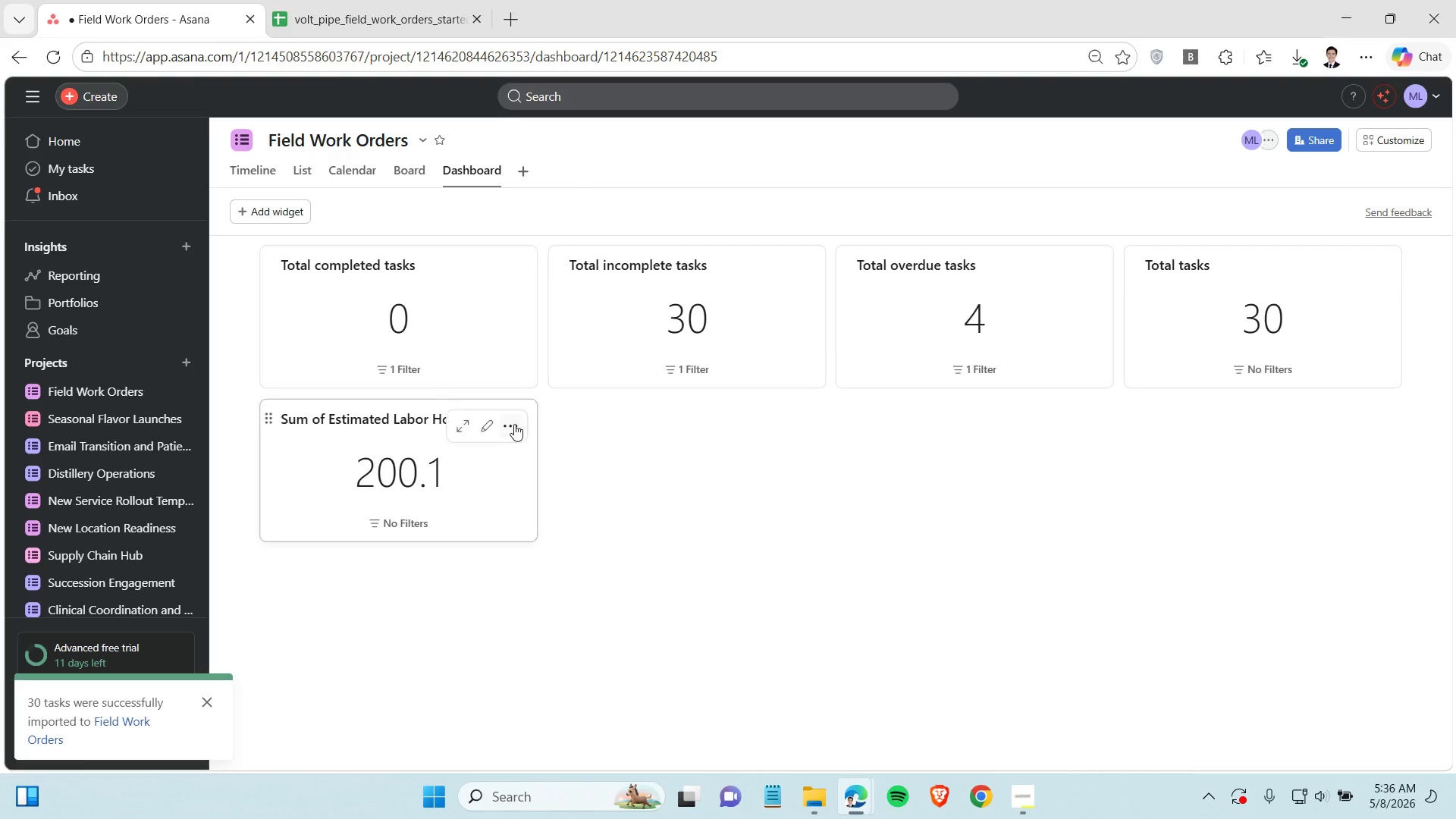 
left_click([514, 423])
 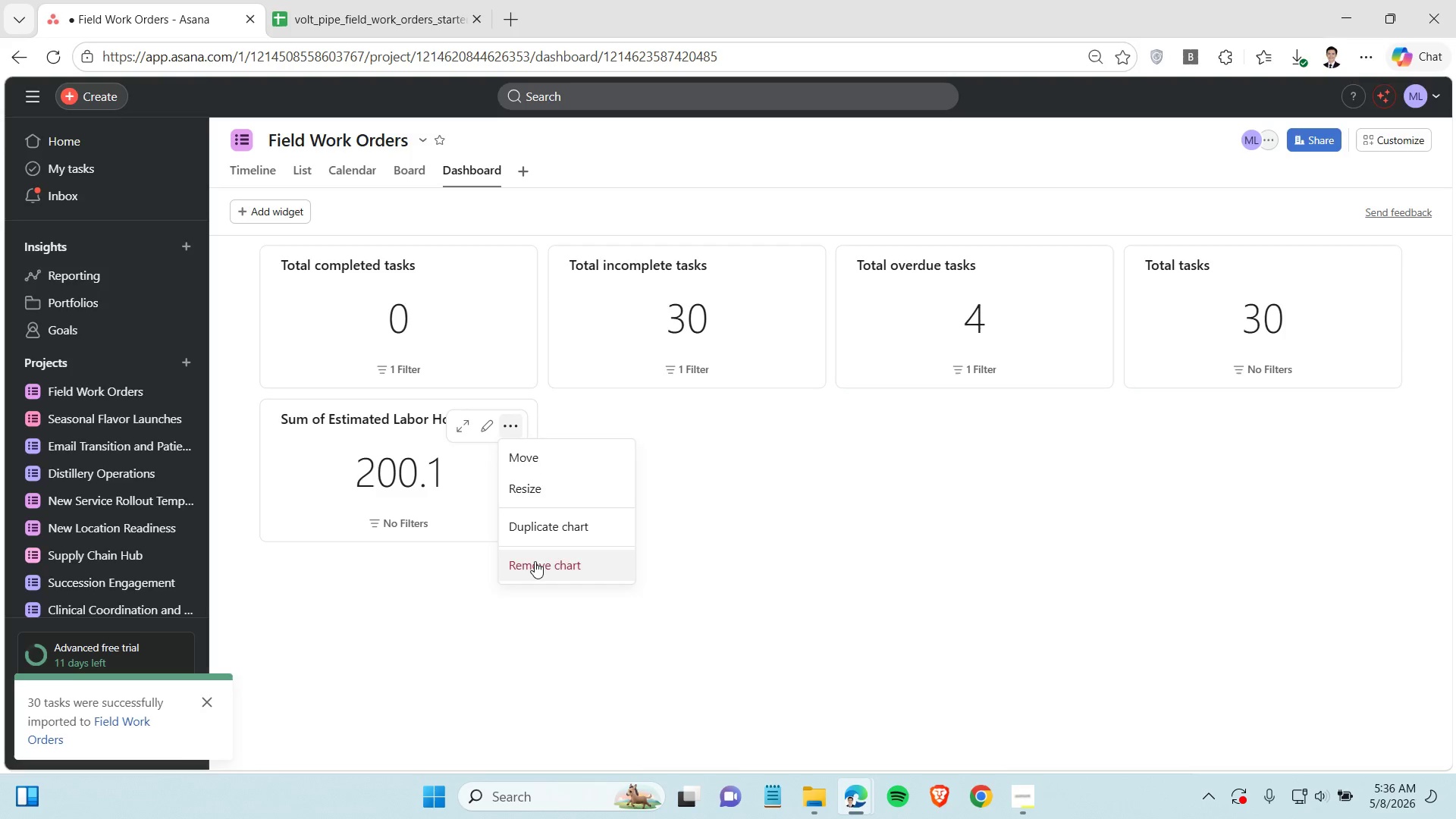 
left_click([535, 561])
 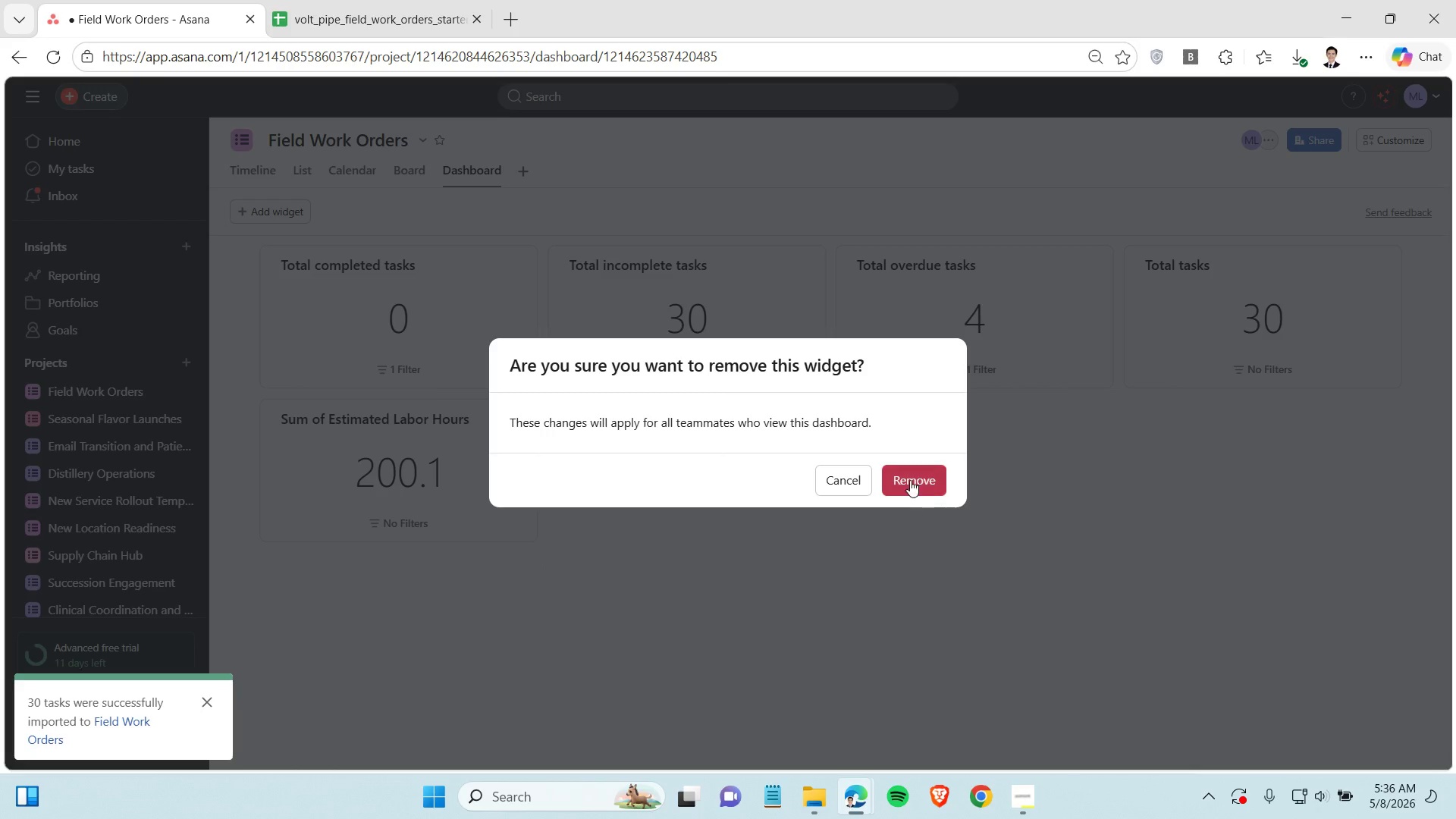 
left_click([910, 479])
 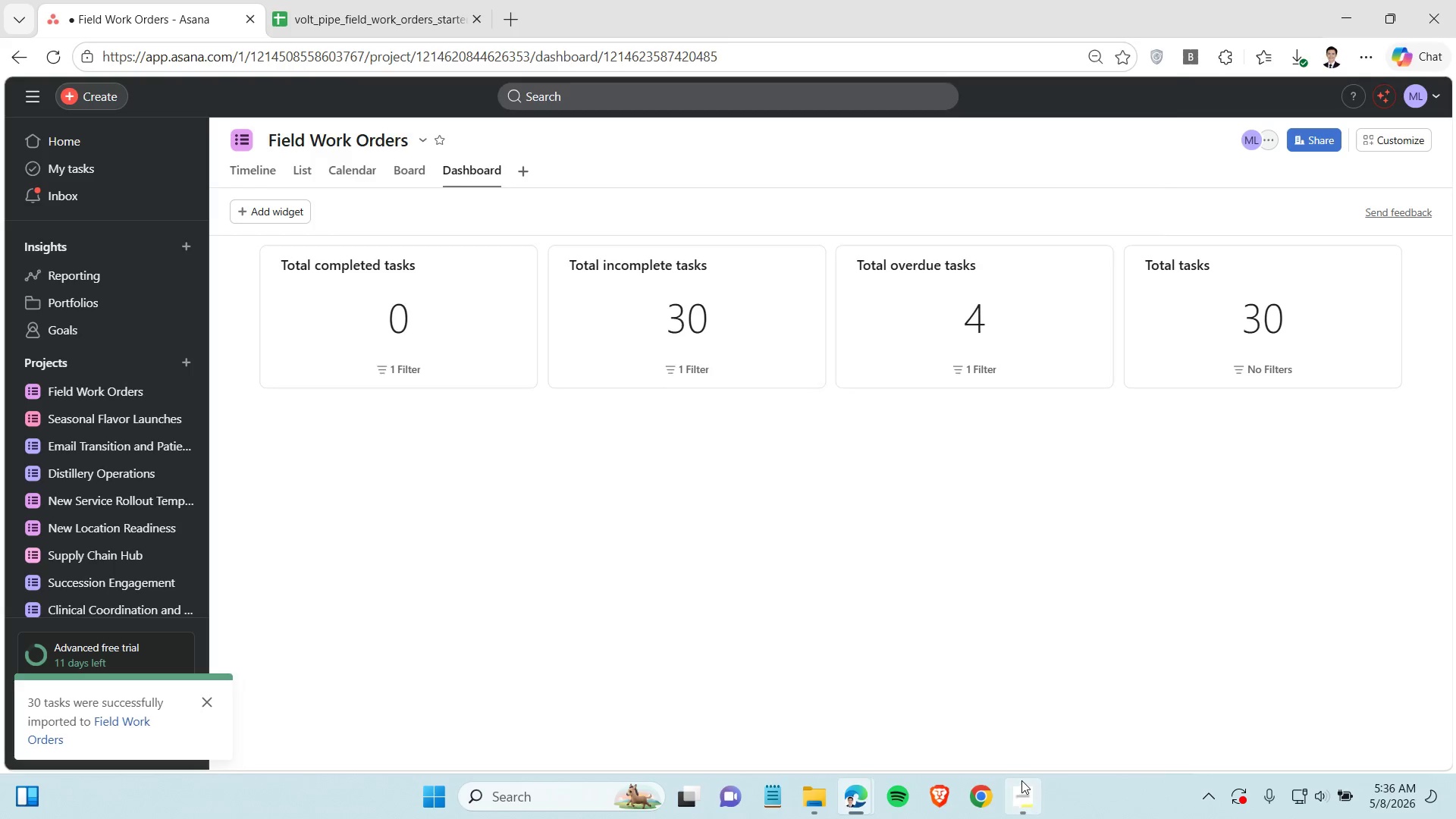 
left_click([1021, 780])